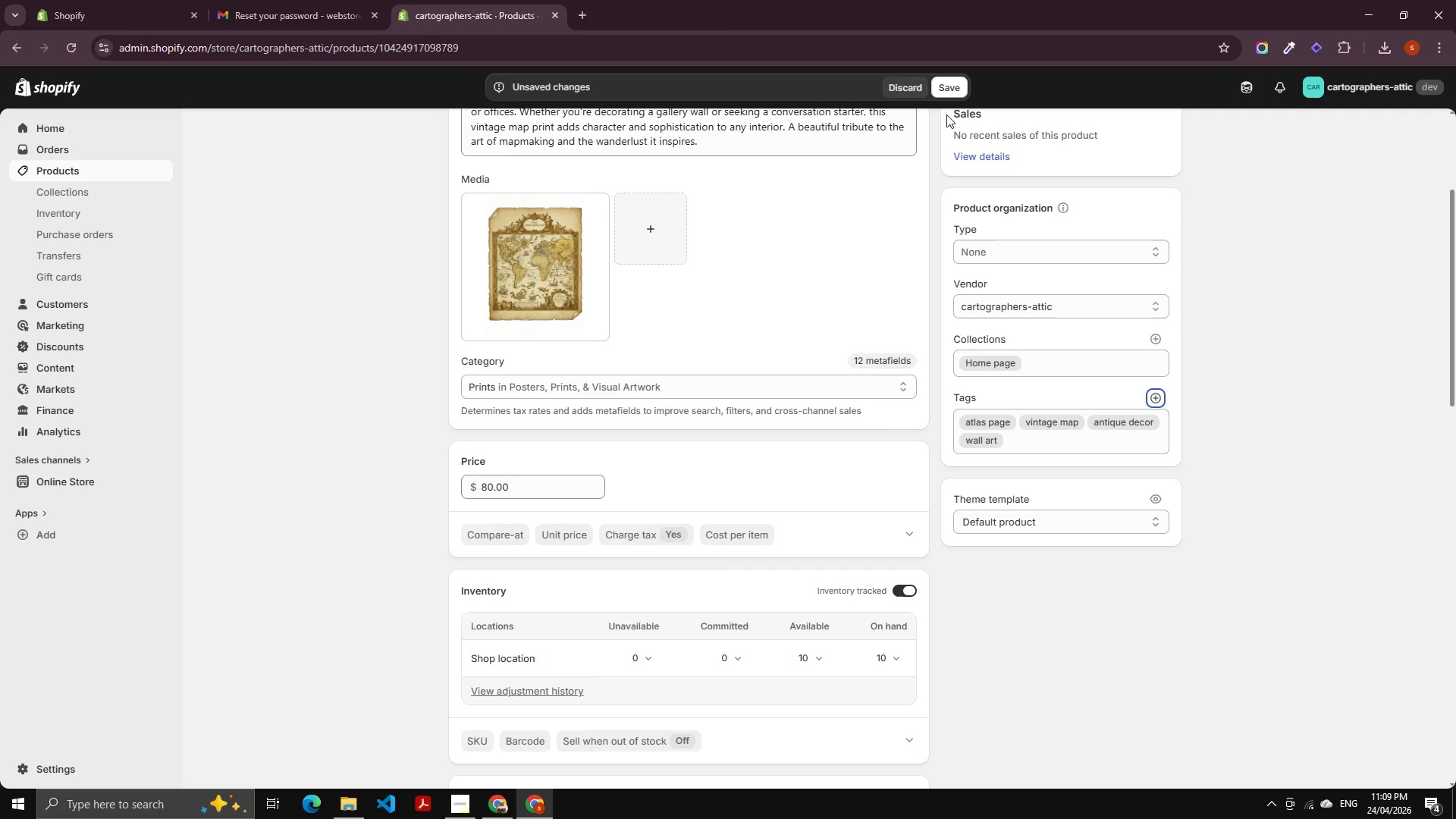 
left_click([937, 83])
 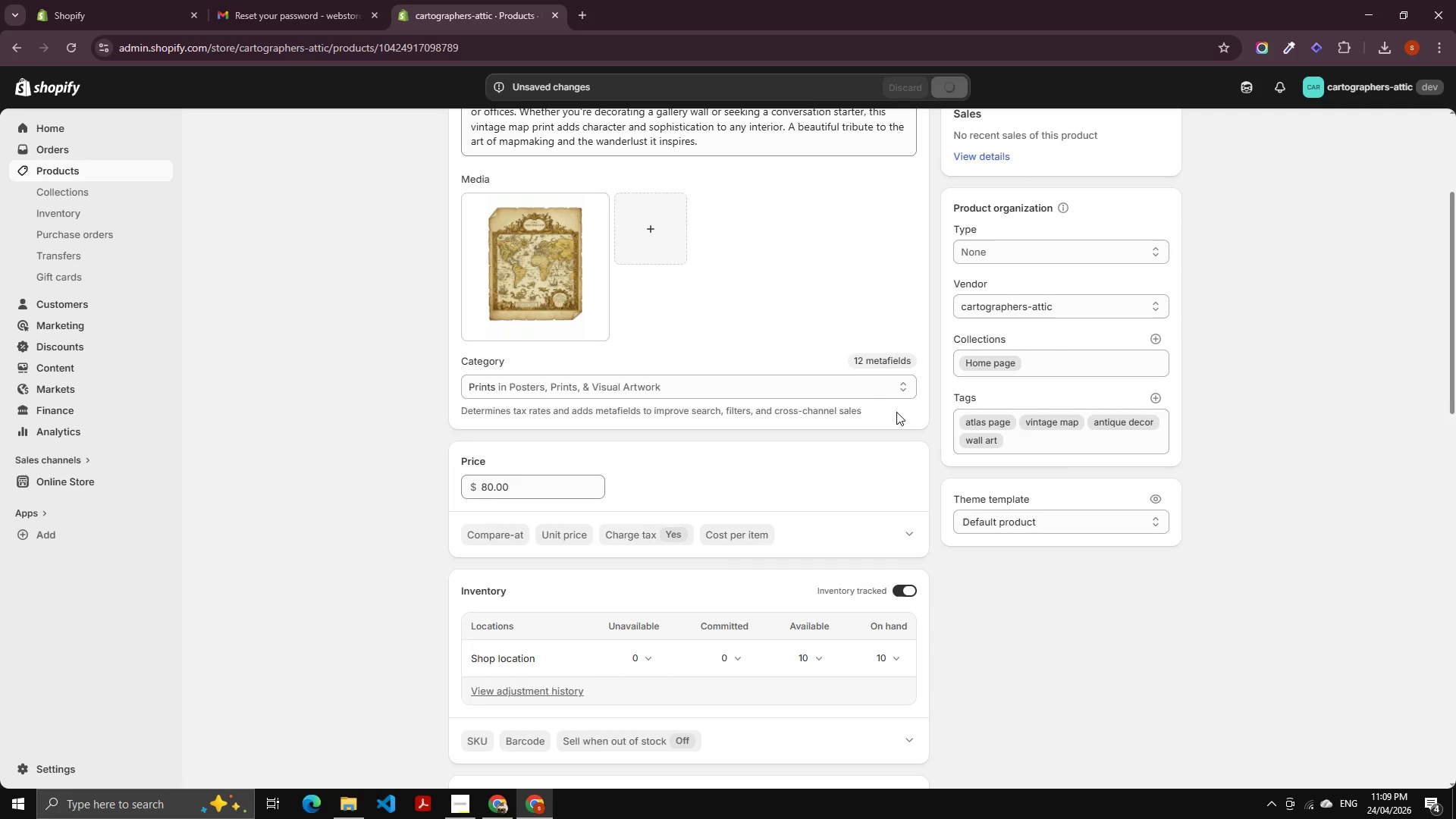 
wait(5.47)
 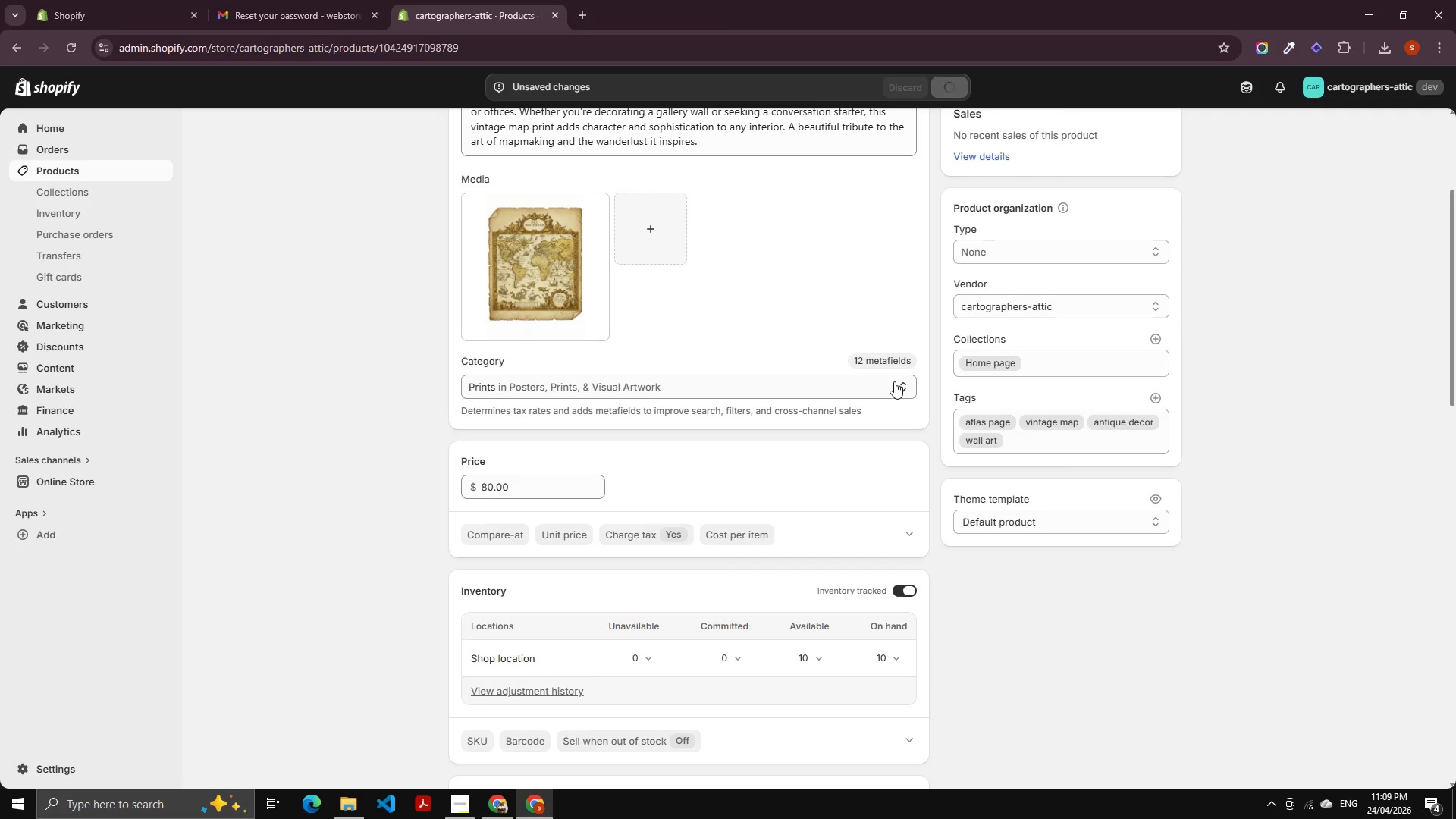 
scroll: coordinate [919, 348], scroll_direction: up, amount: 13.0
 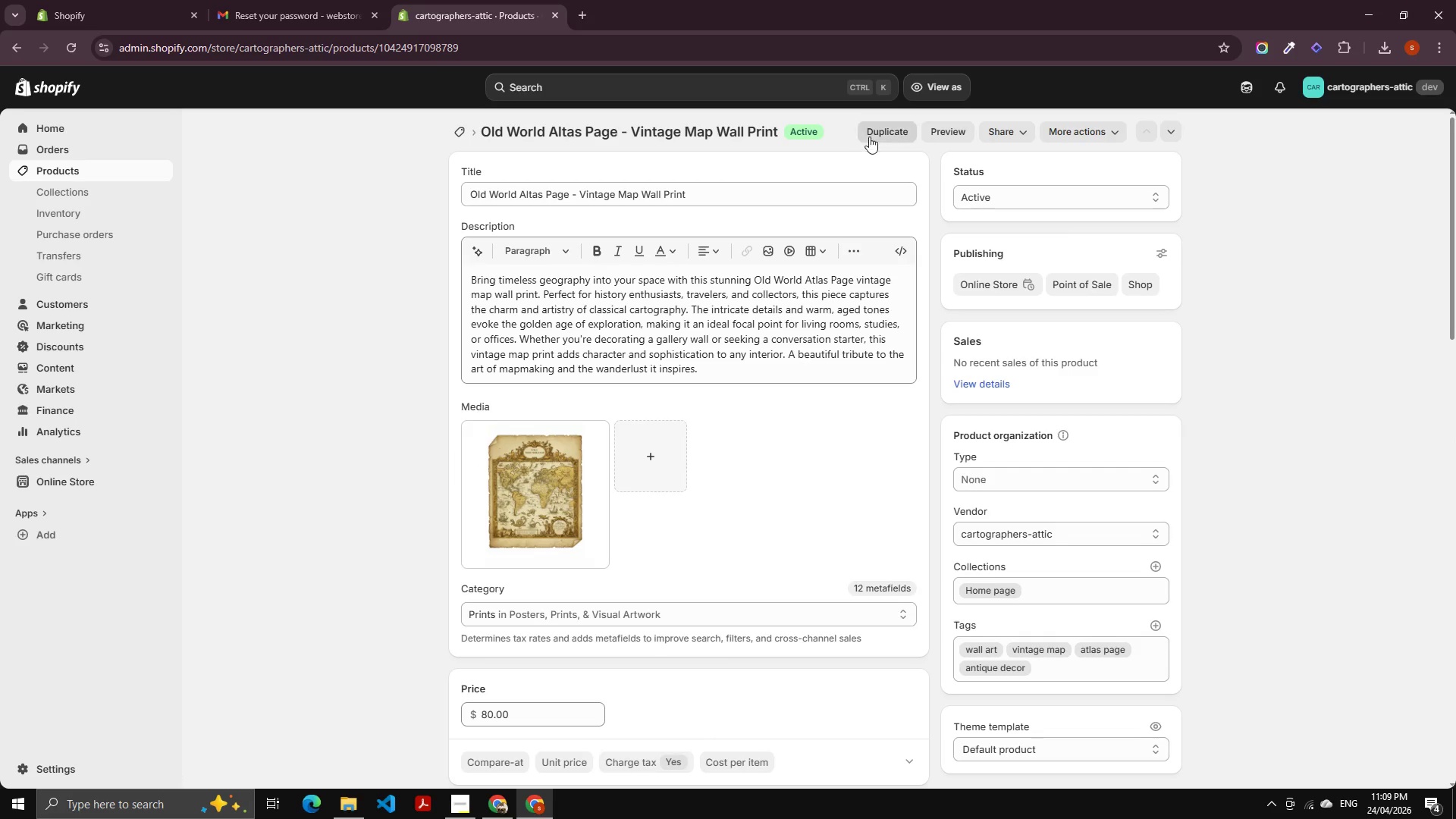 
left_click([888, 137])
 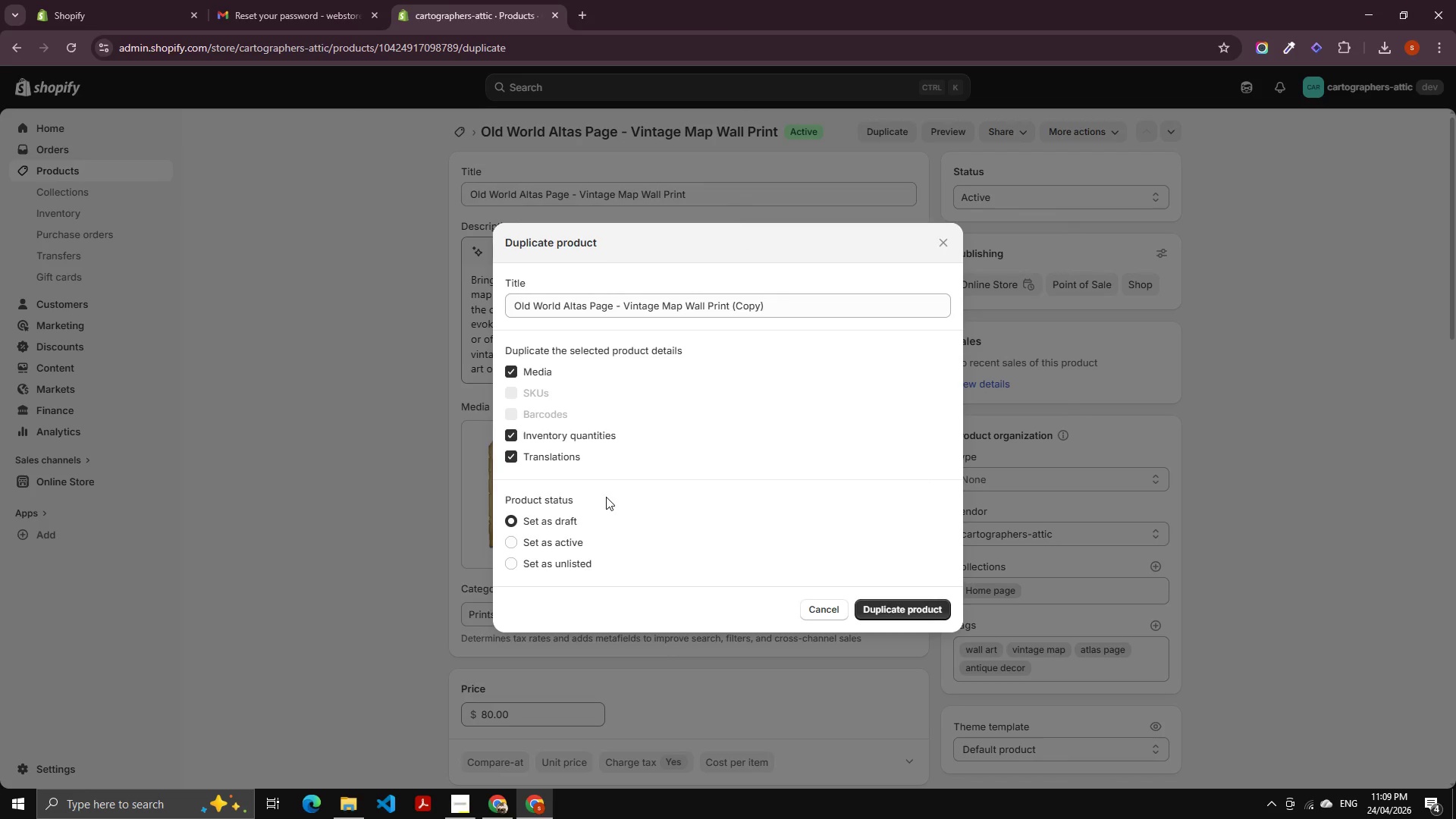 
wait(14.44)
 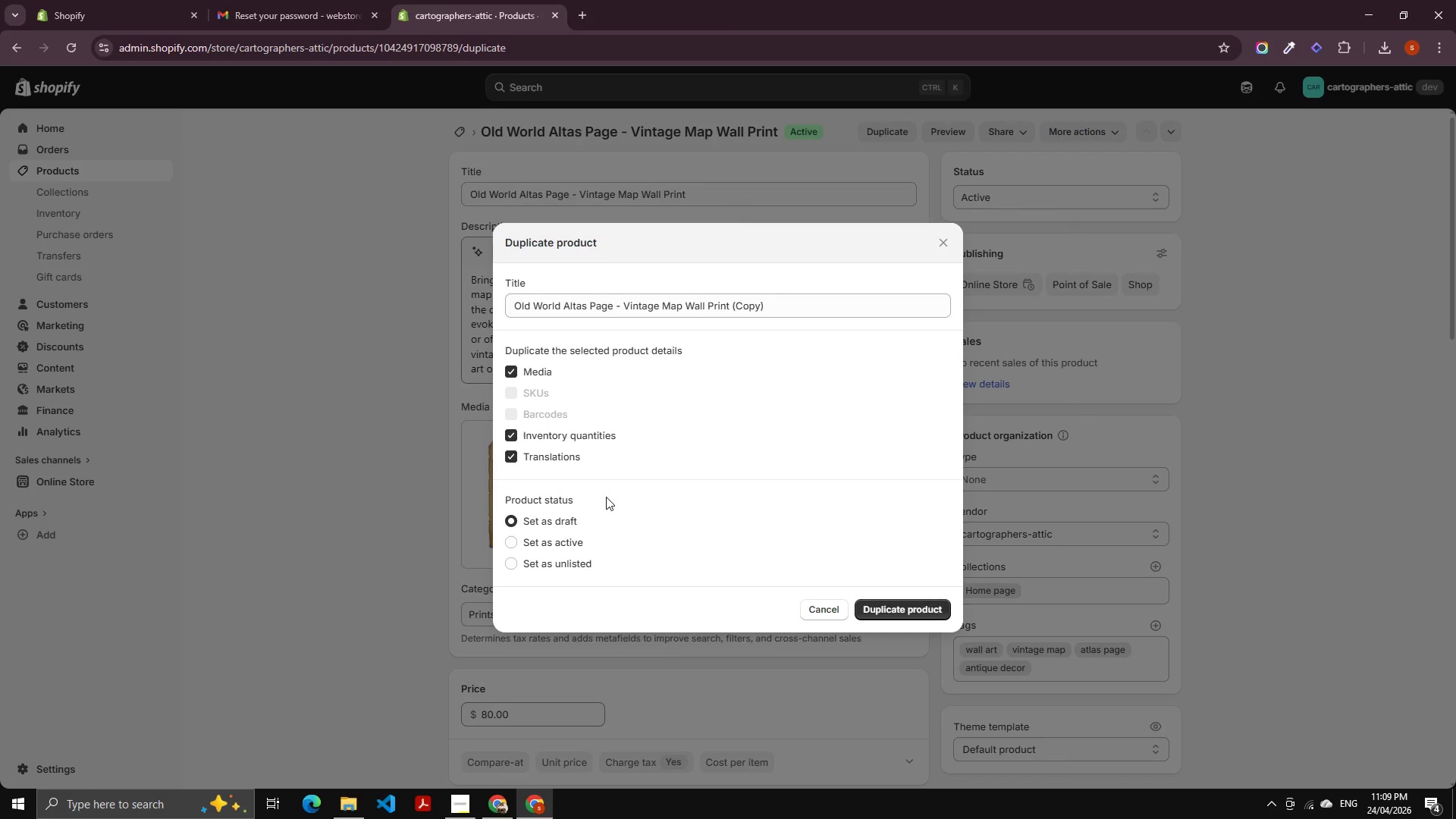 
left_click([805, 297])
 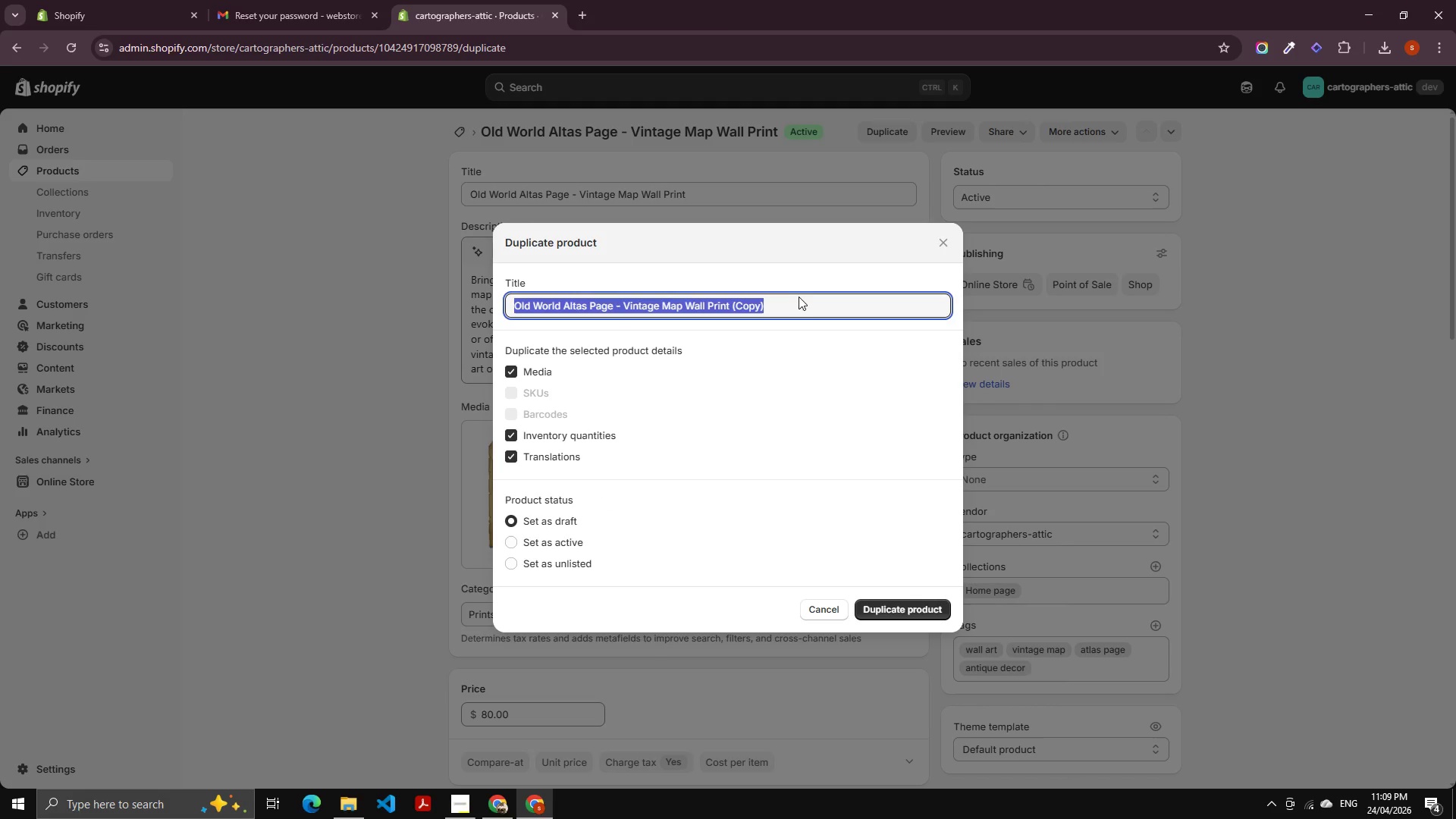 
left_click([796, 297])
 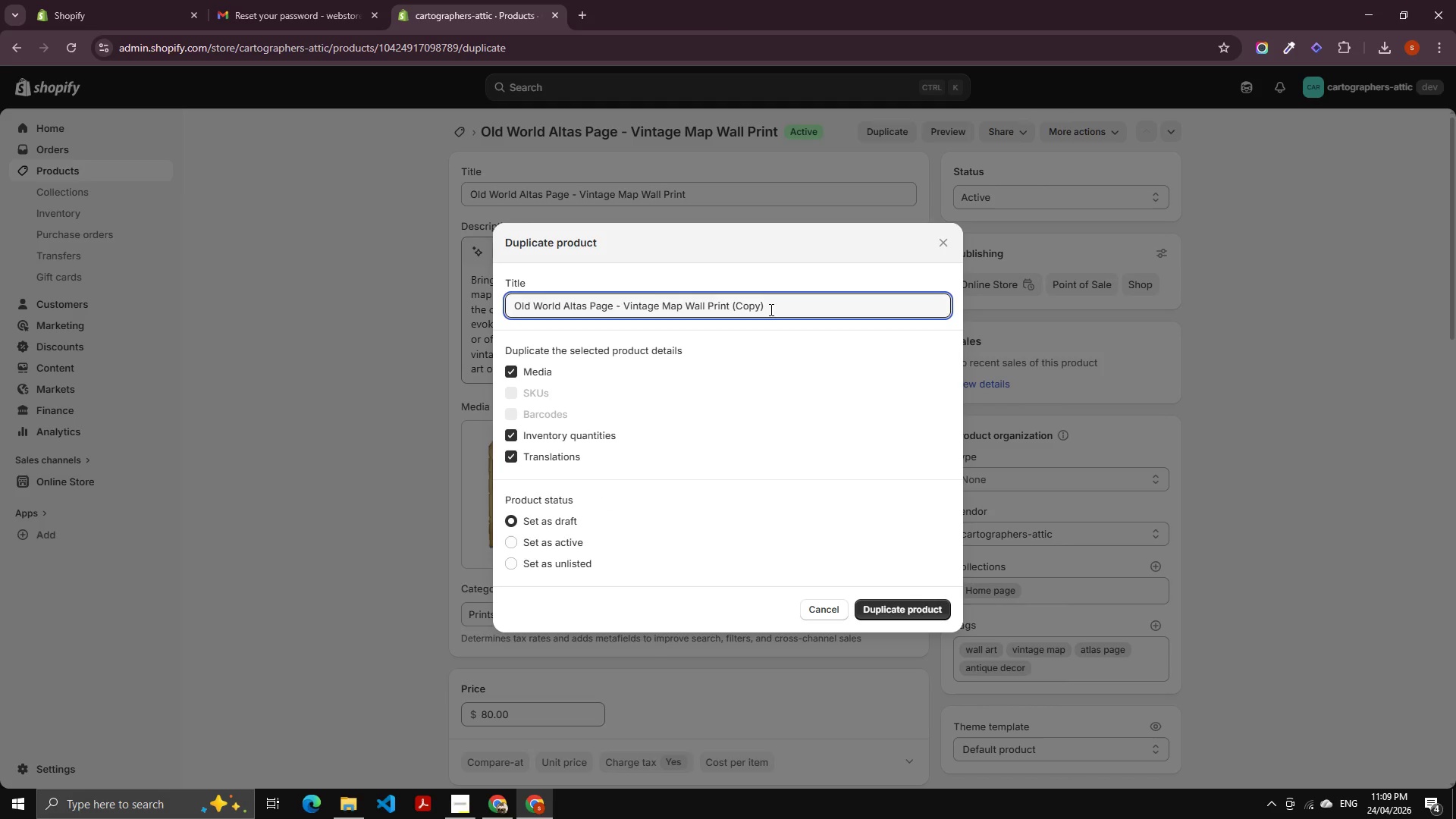 
left_click_drag(start_coordinate=[770, 309], to_coordinate=[482, 302])
 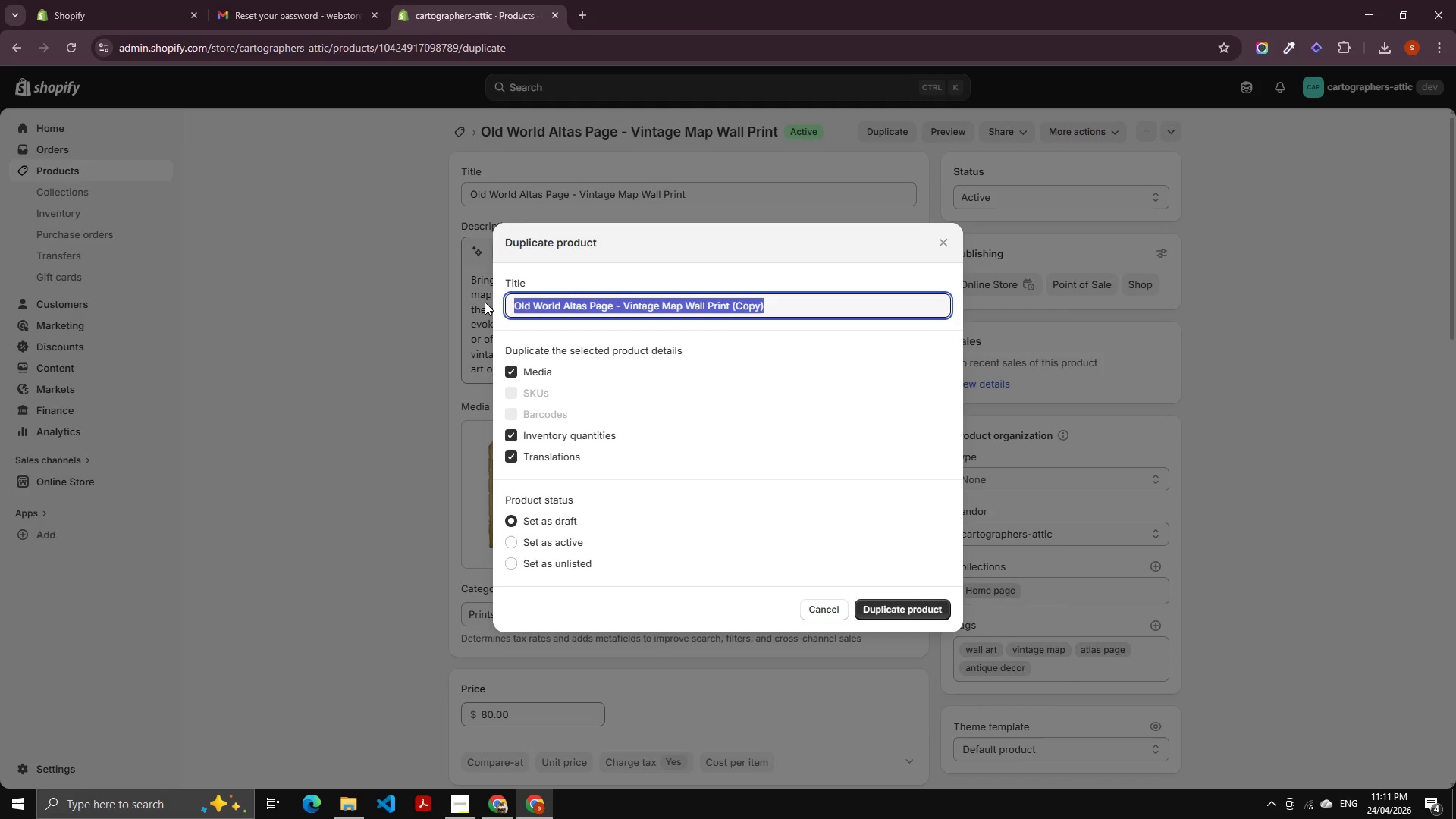 
wait(94.27)
 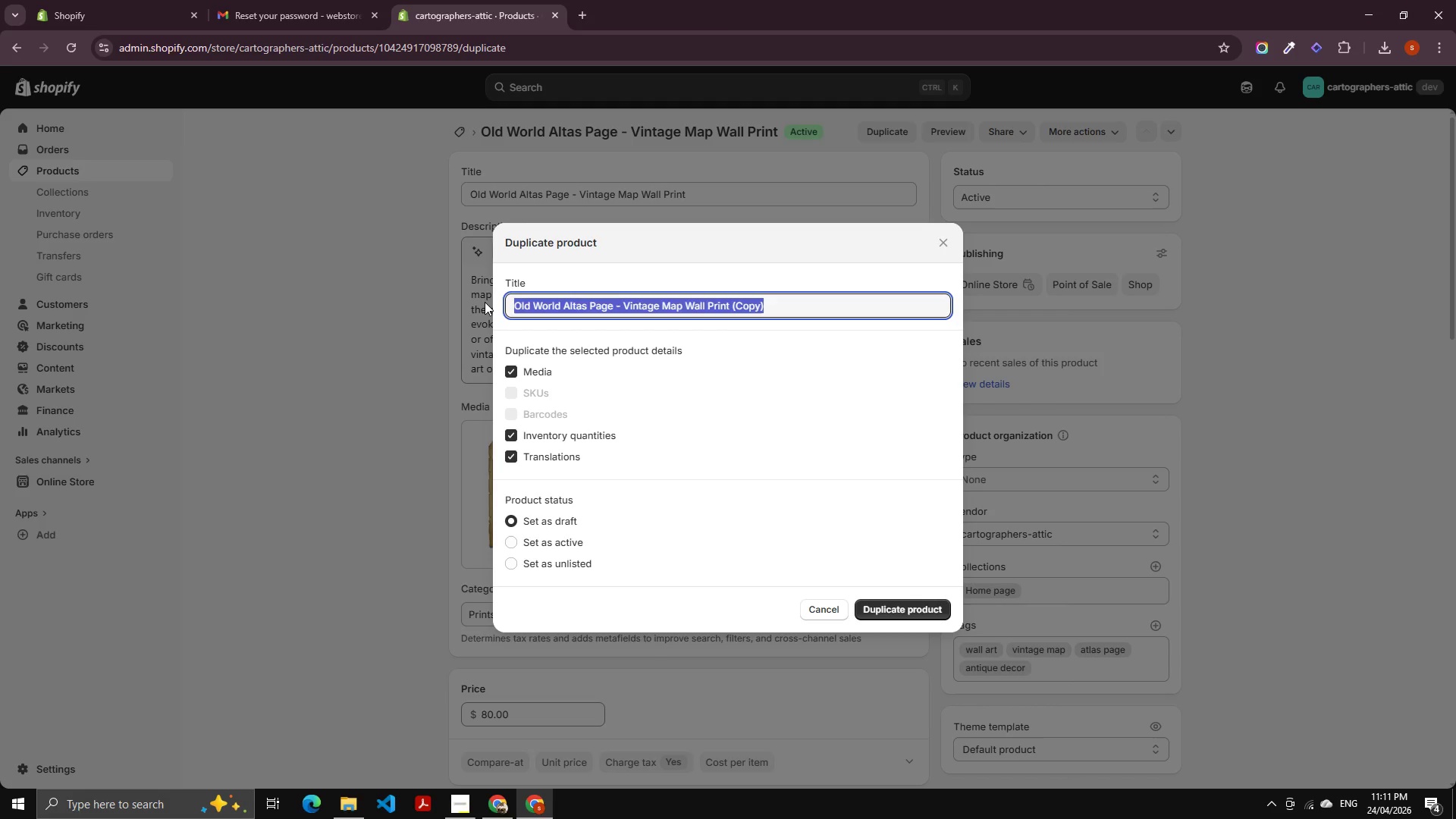 
left_click([174, 450])
 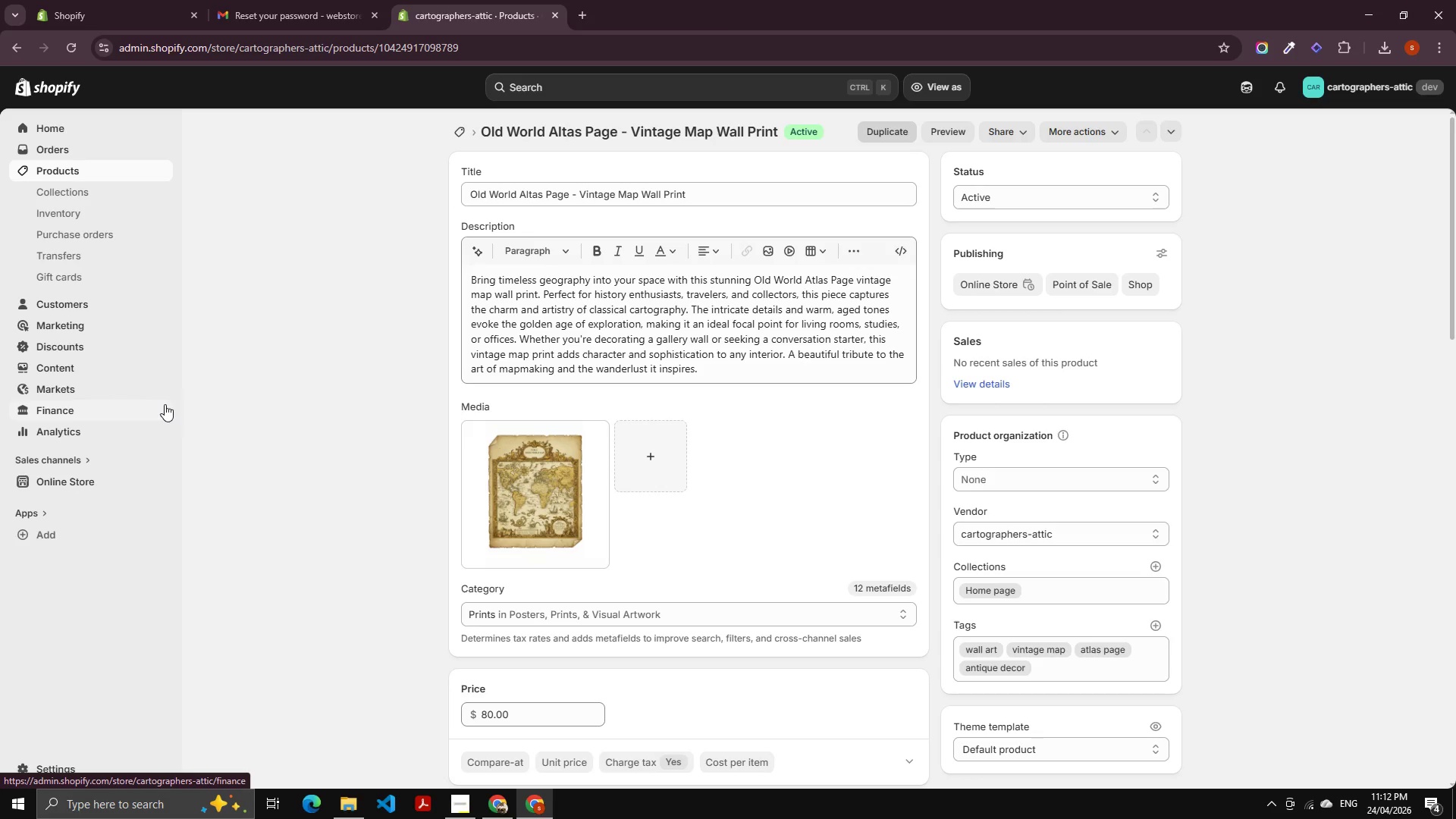 
wait(63.06)
 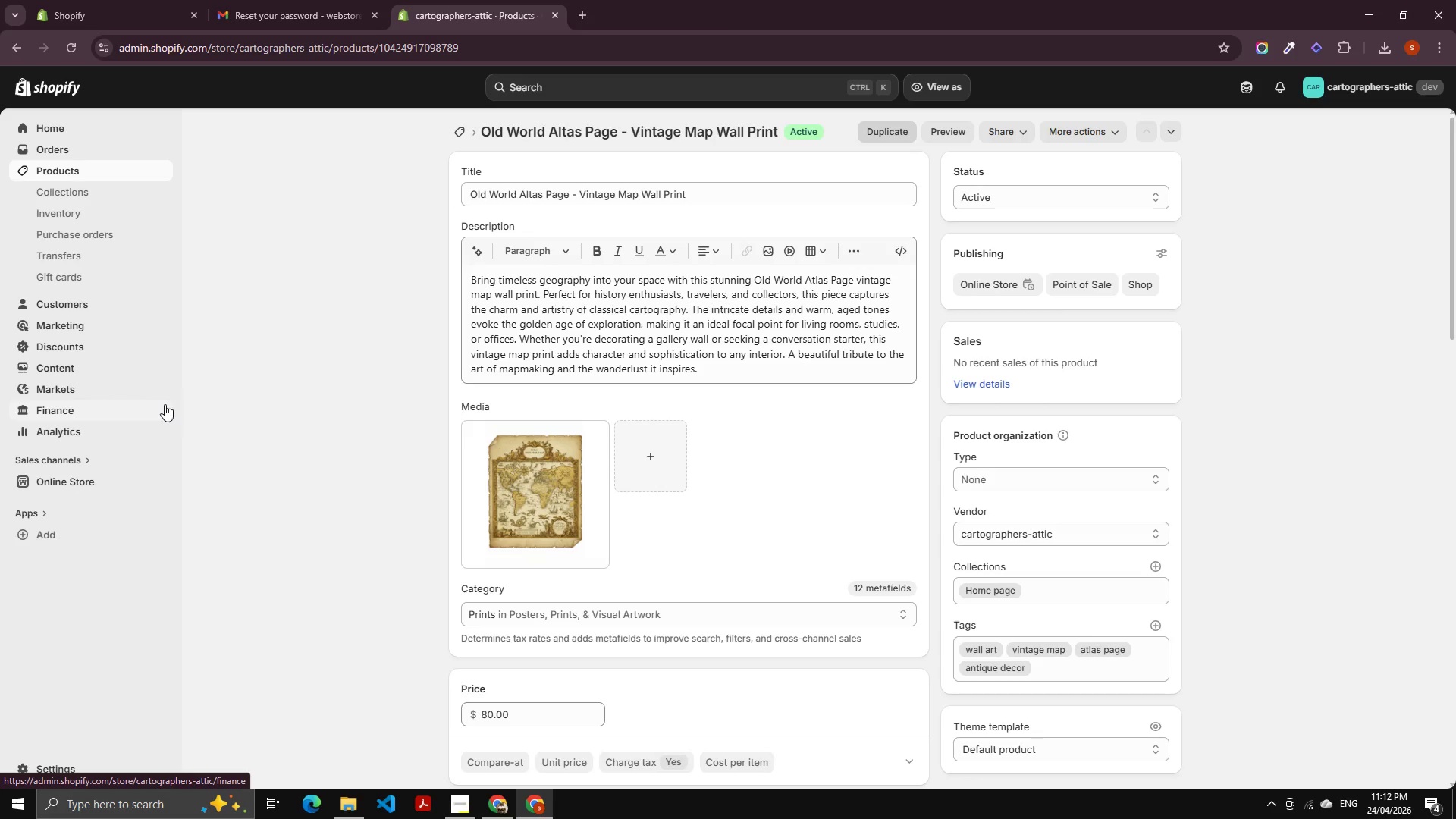 
double_click([260, 307])
 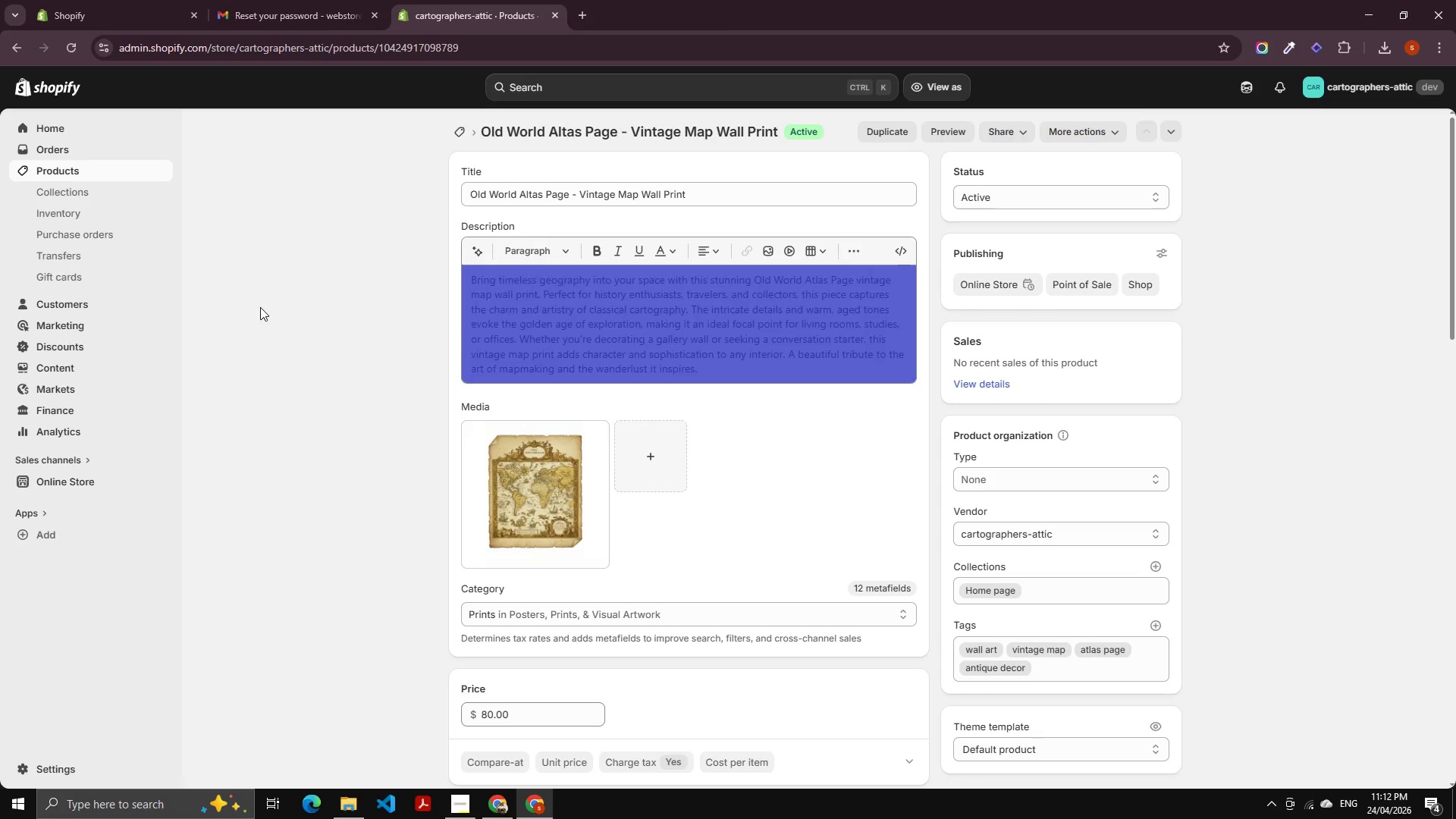 
left_click_drag(start_coordinate=[260, 307], to_coordinate=[261, 295])
 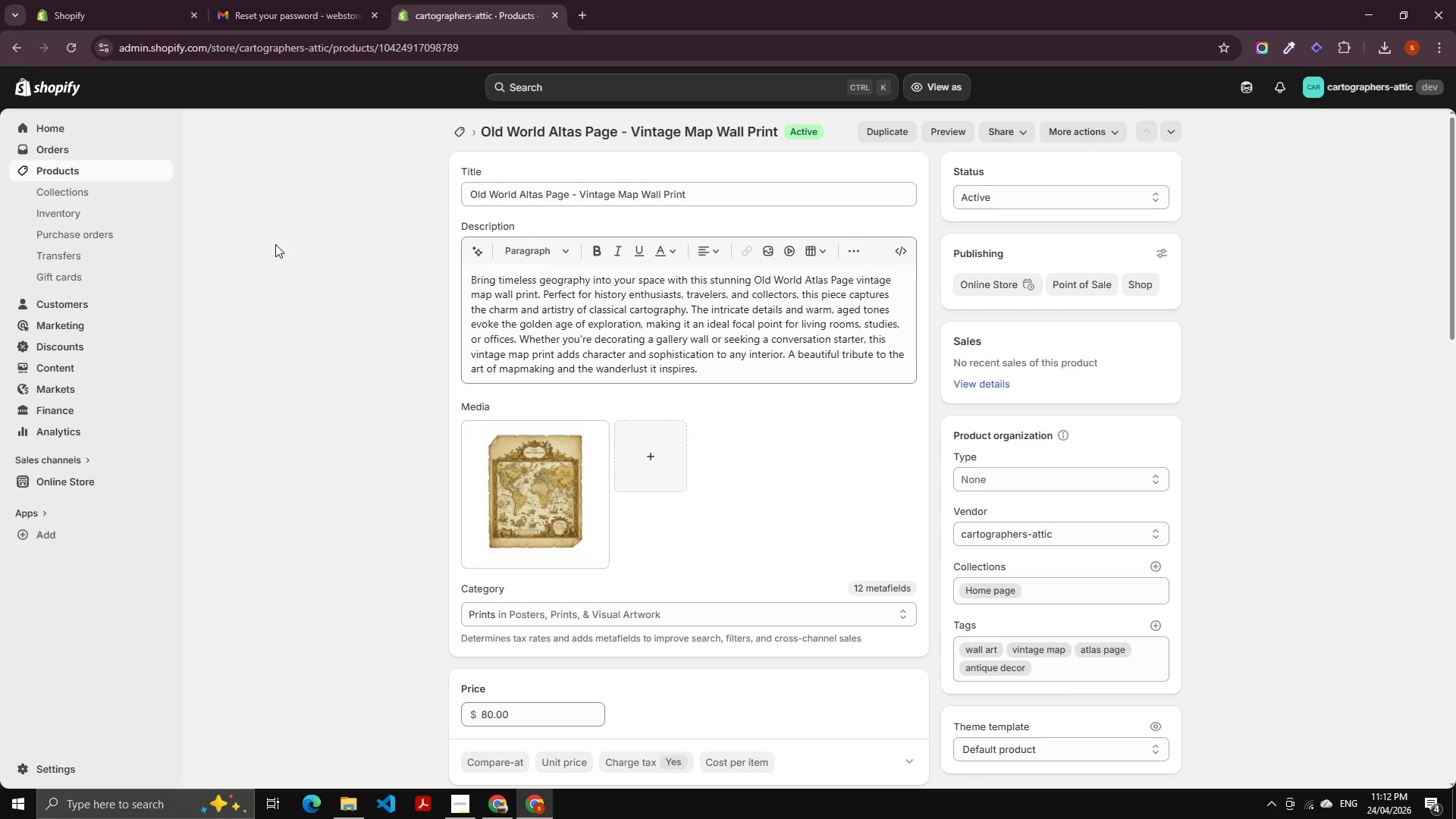 
triple_click([275, 244])
 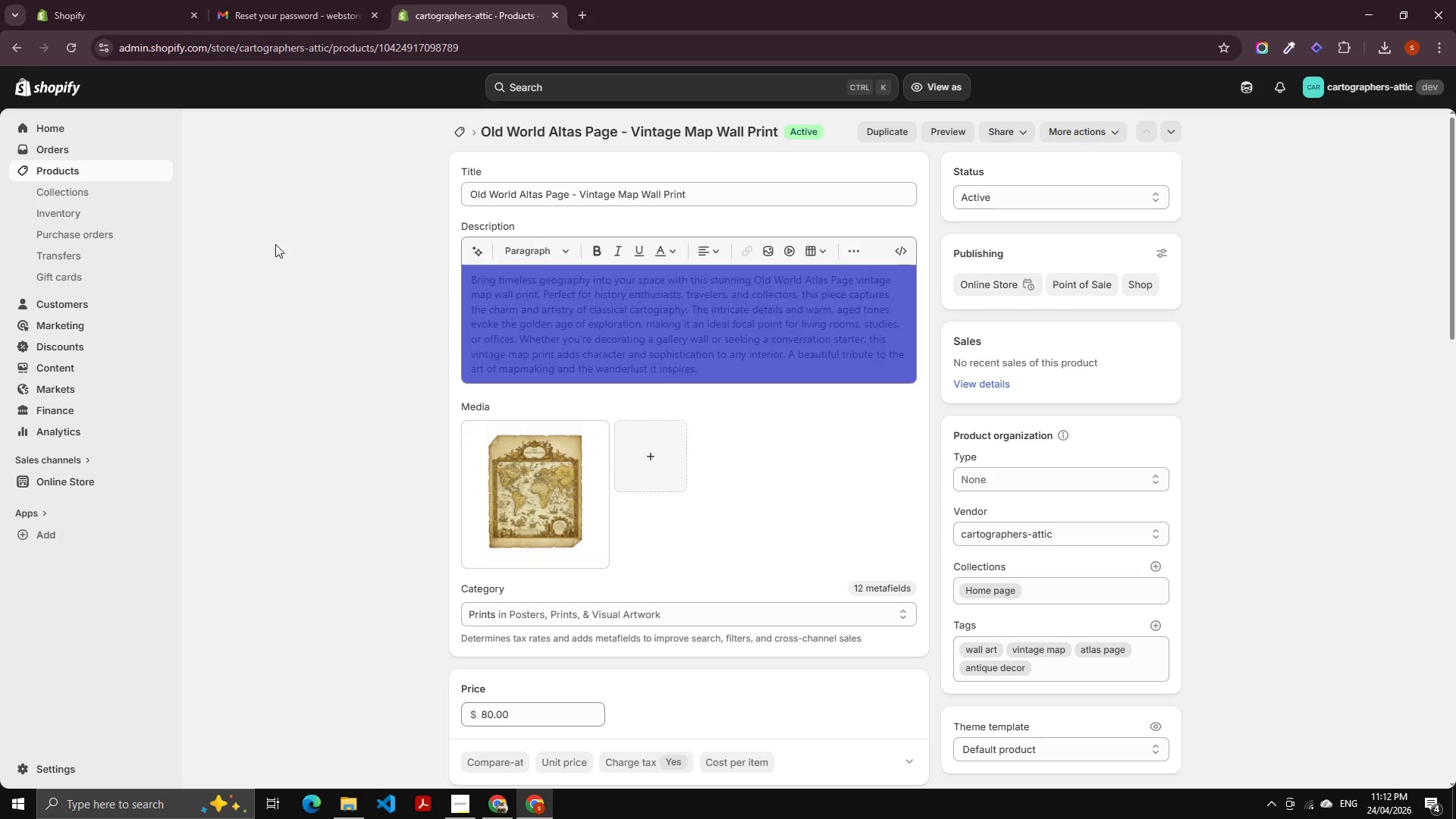 
triple_click([275, 244])
 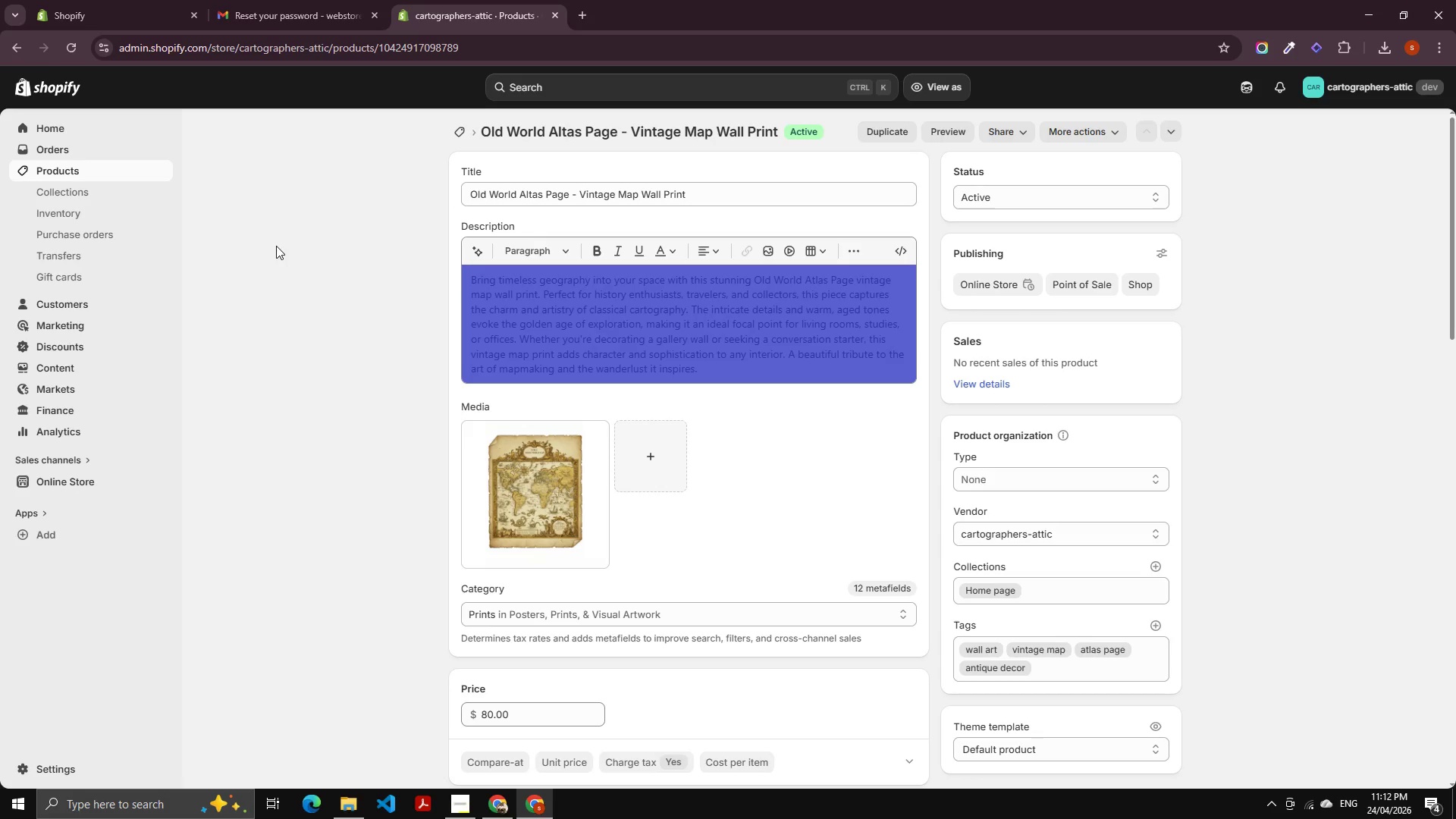 
wait(7.06)
 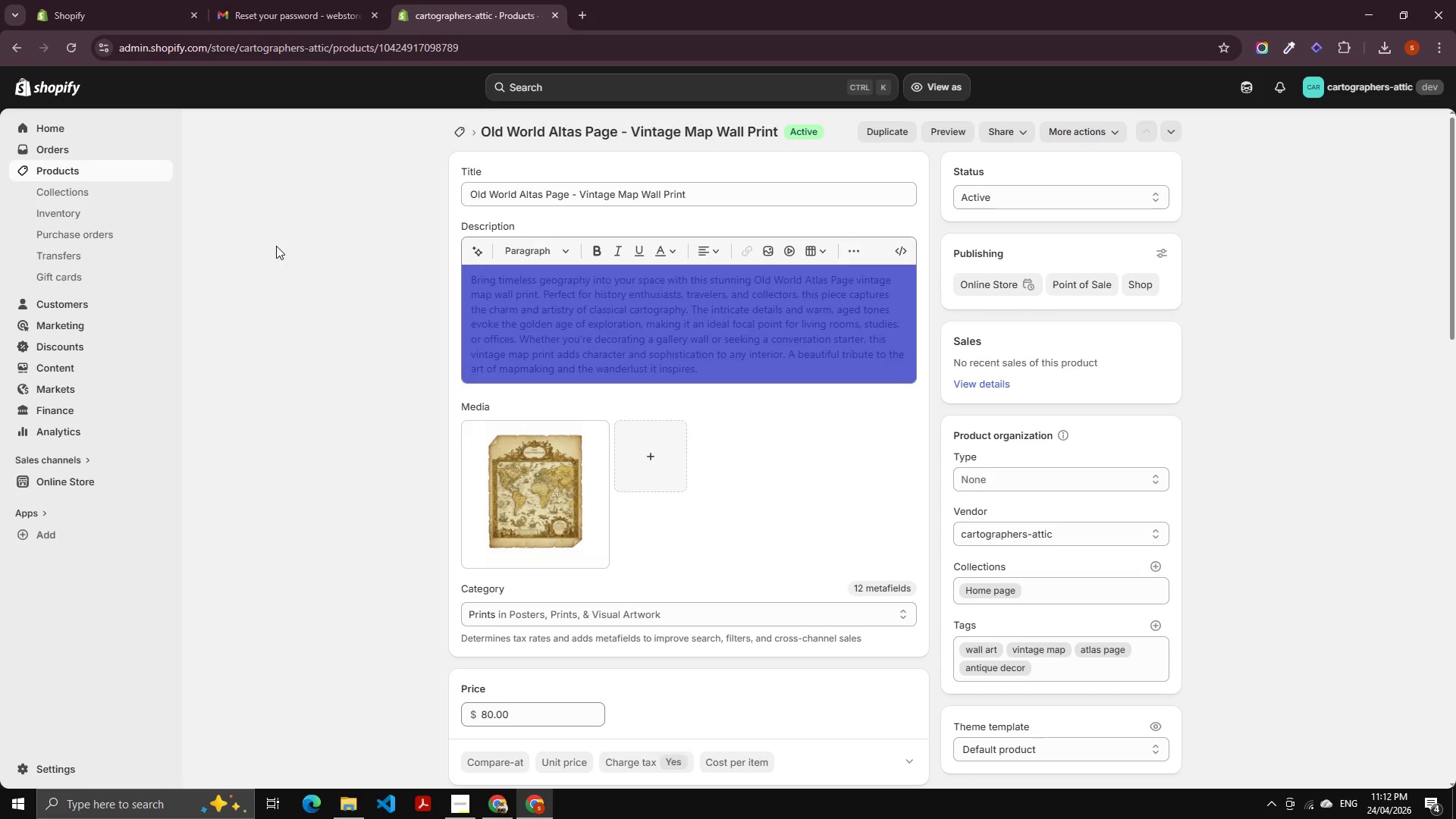 
scroll: coordinate [428, 371], scroll_direction: down, amount: 2.0
 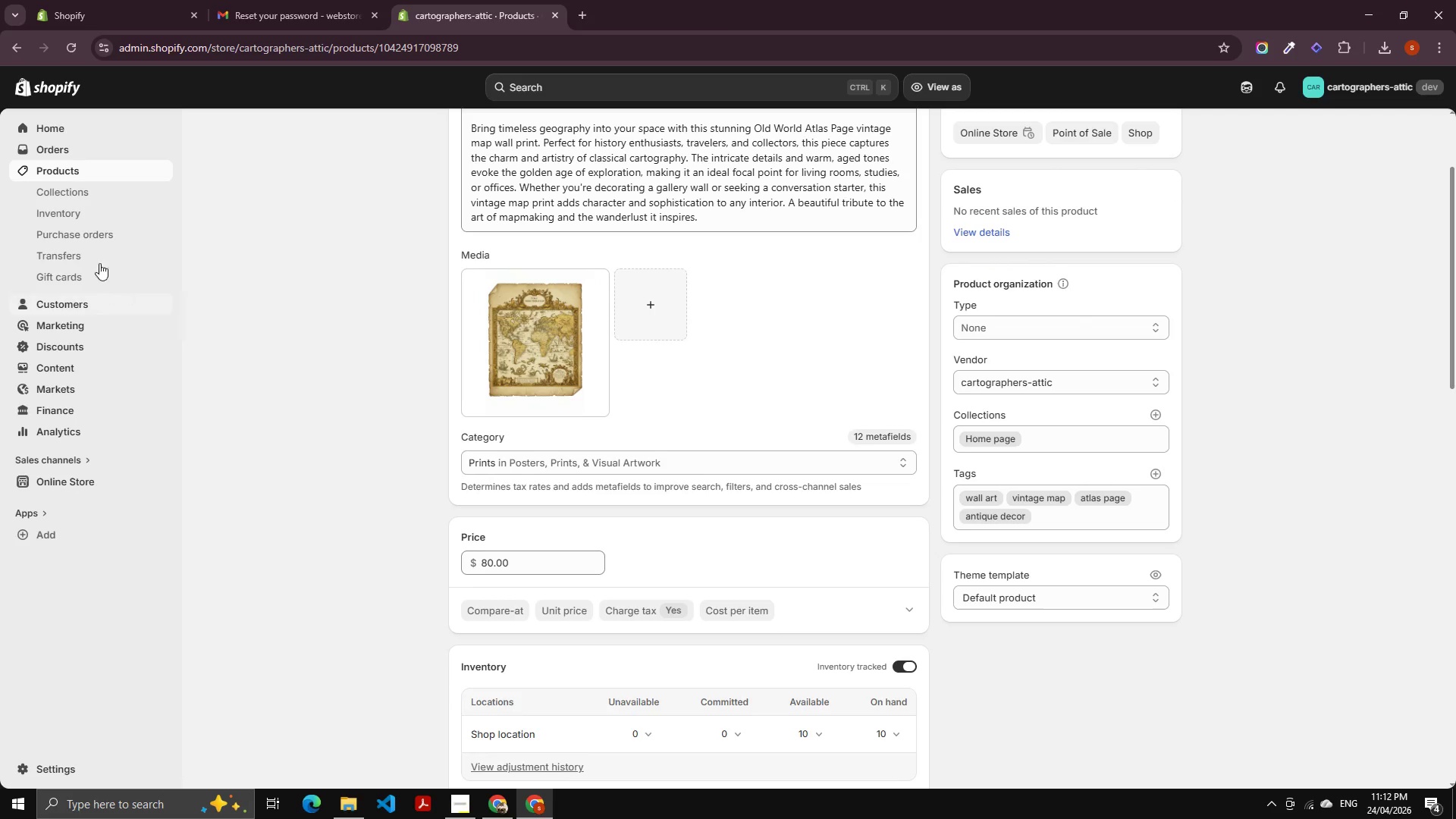 
left_click([58, 201])
 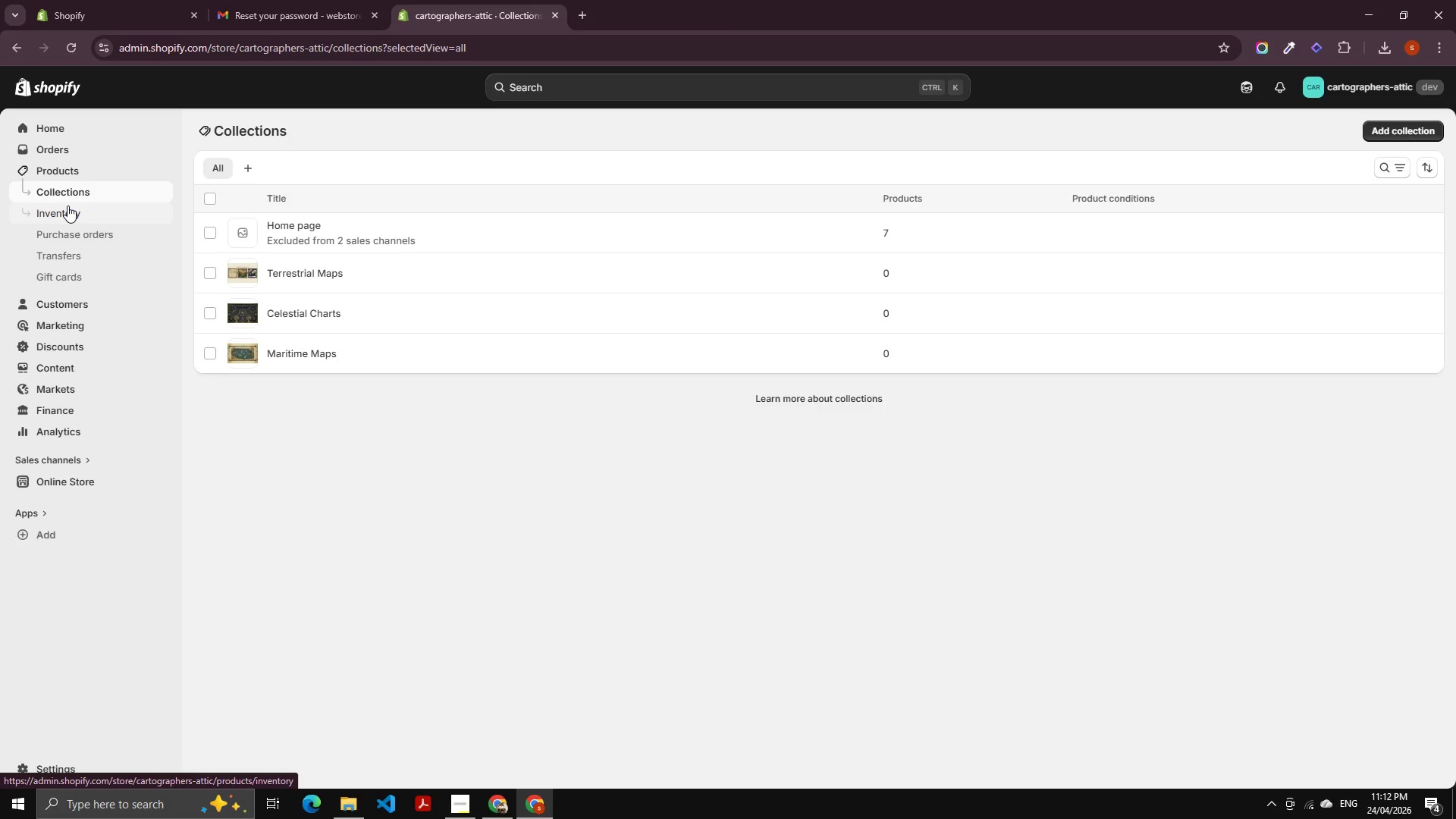 
wait(26.66)
 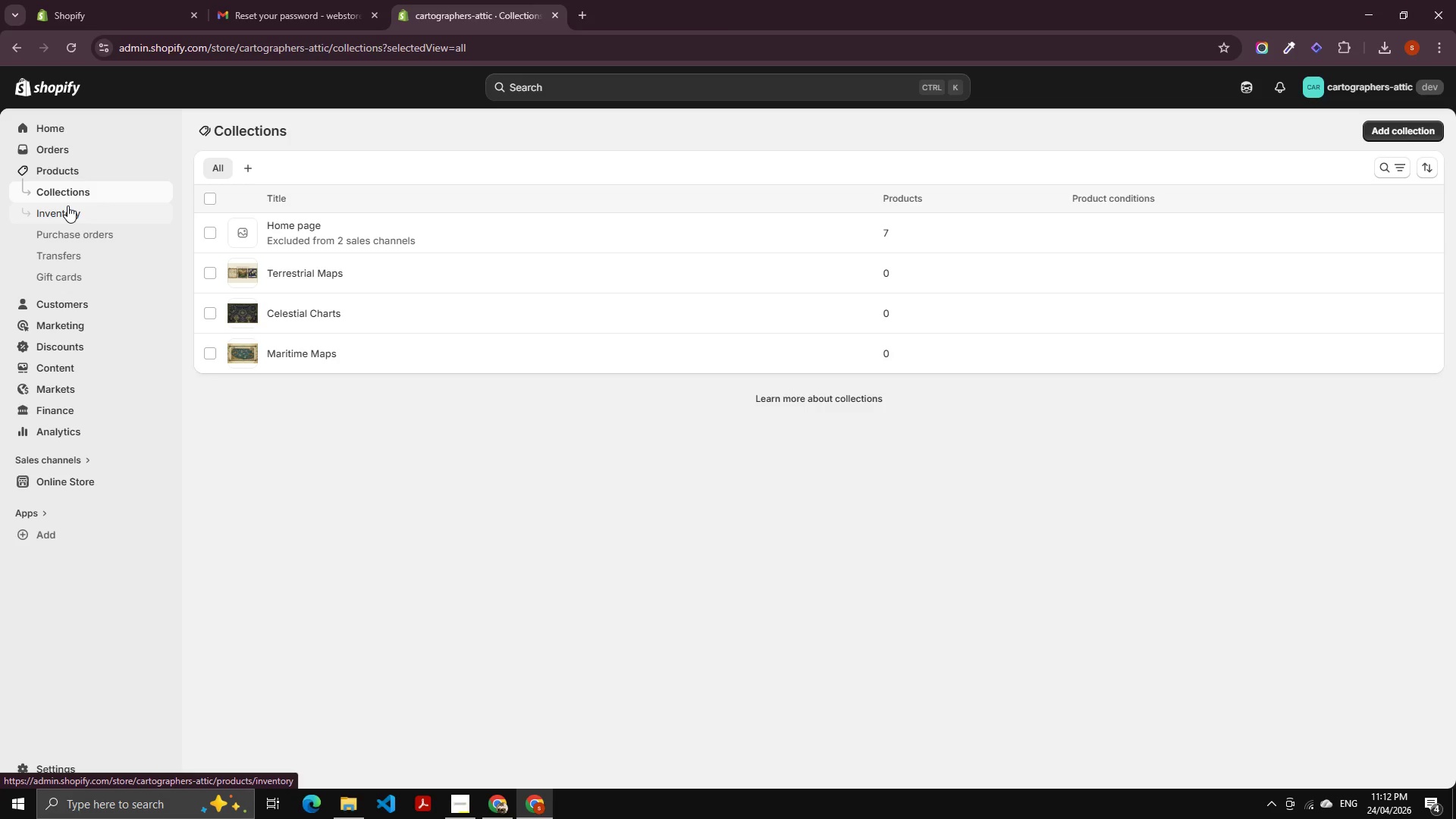 
left_click([260, 679])
 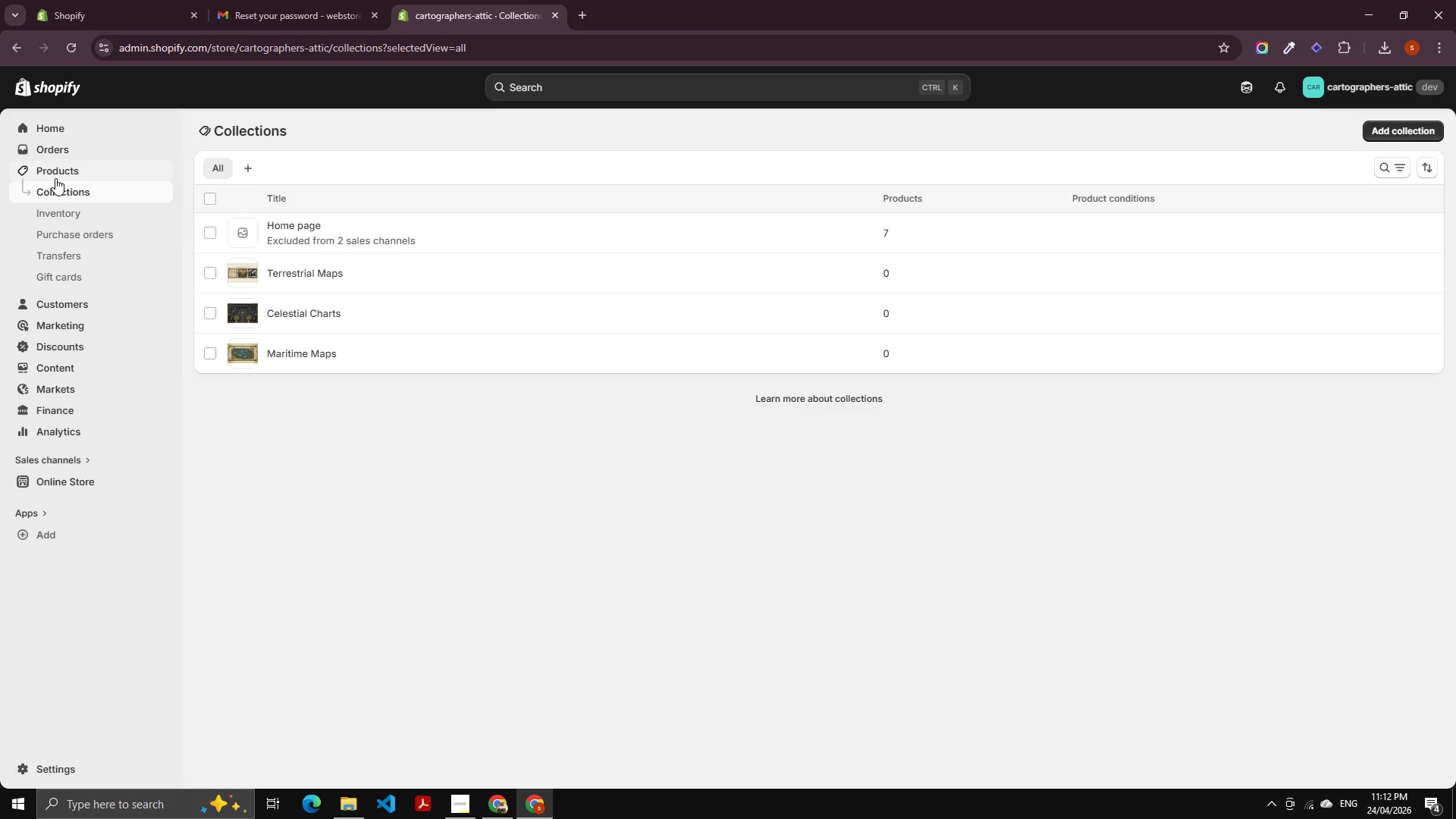 
left_click([55, 175])
 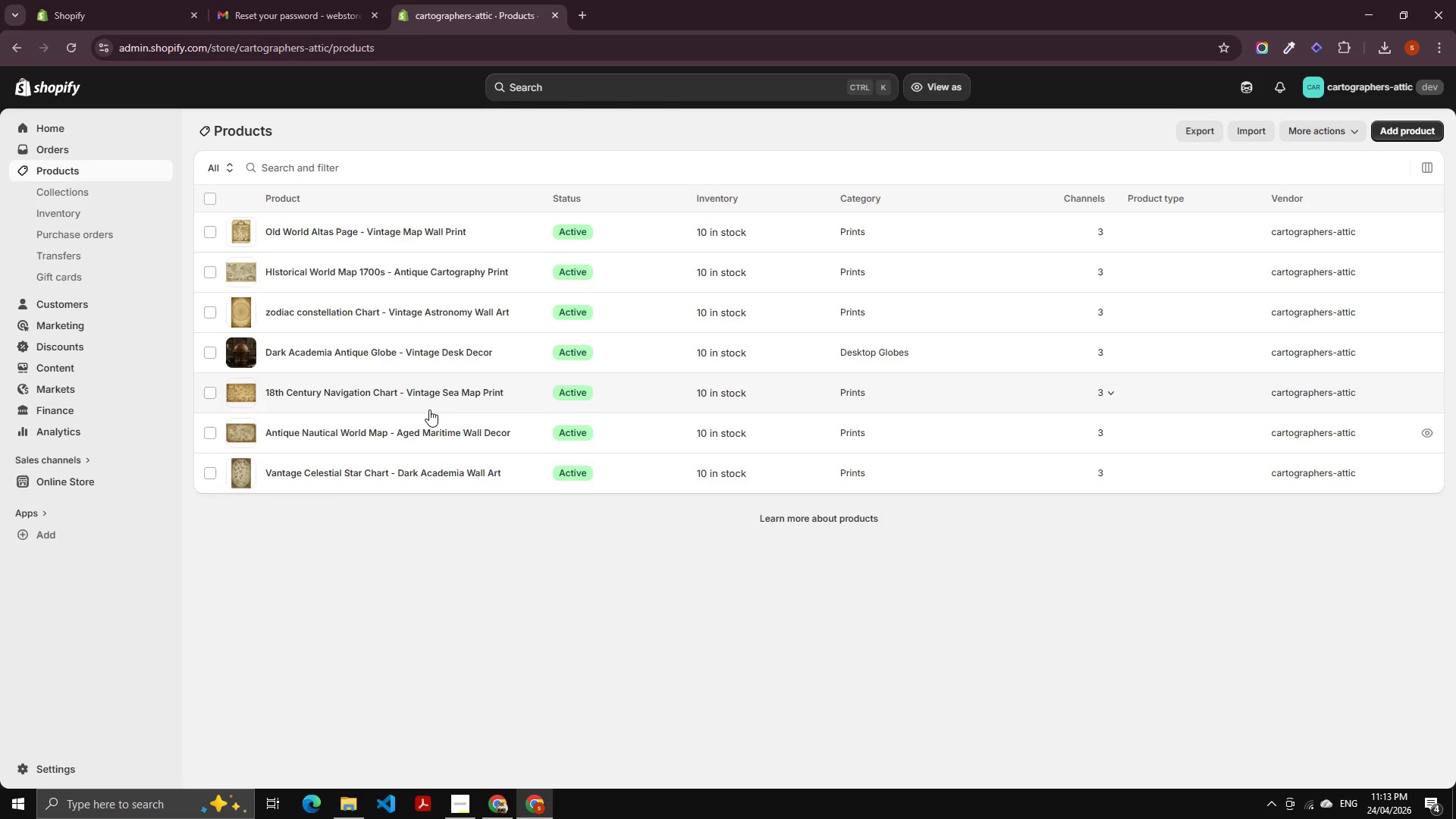 
wait(5.41)
 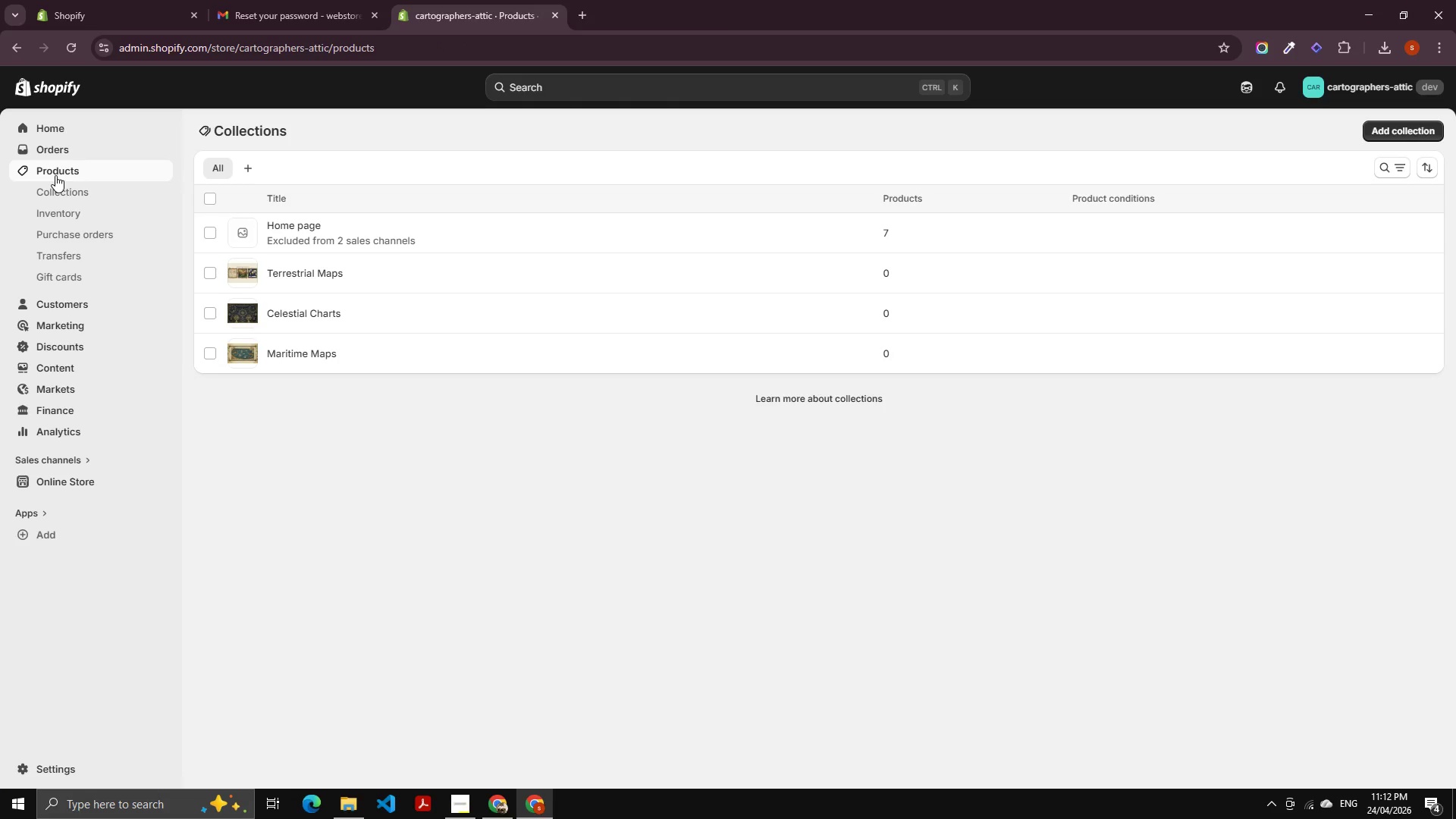 
left_click([1389, 129])
 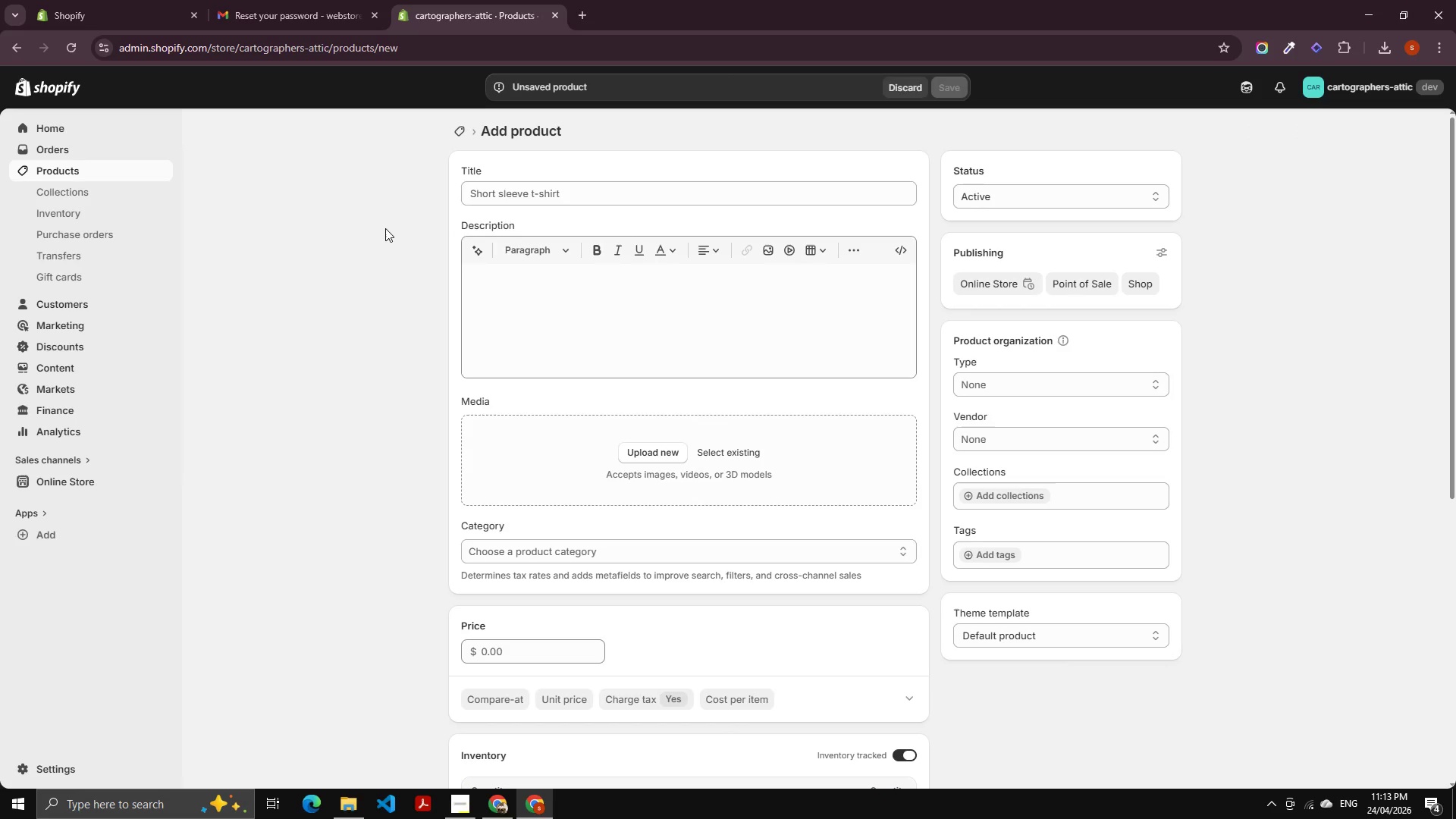 
wait(21.06)
 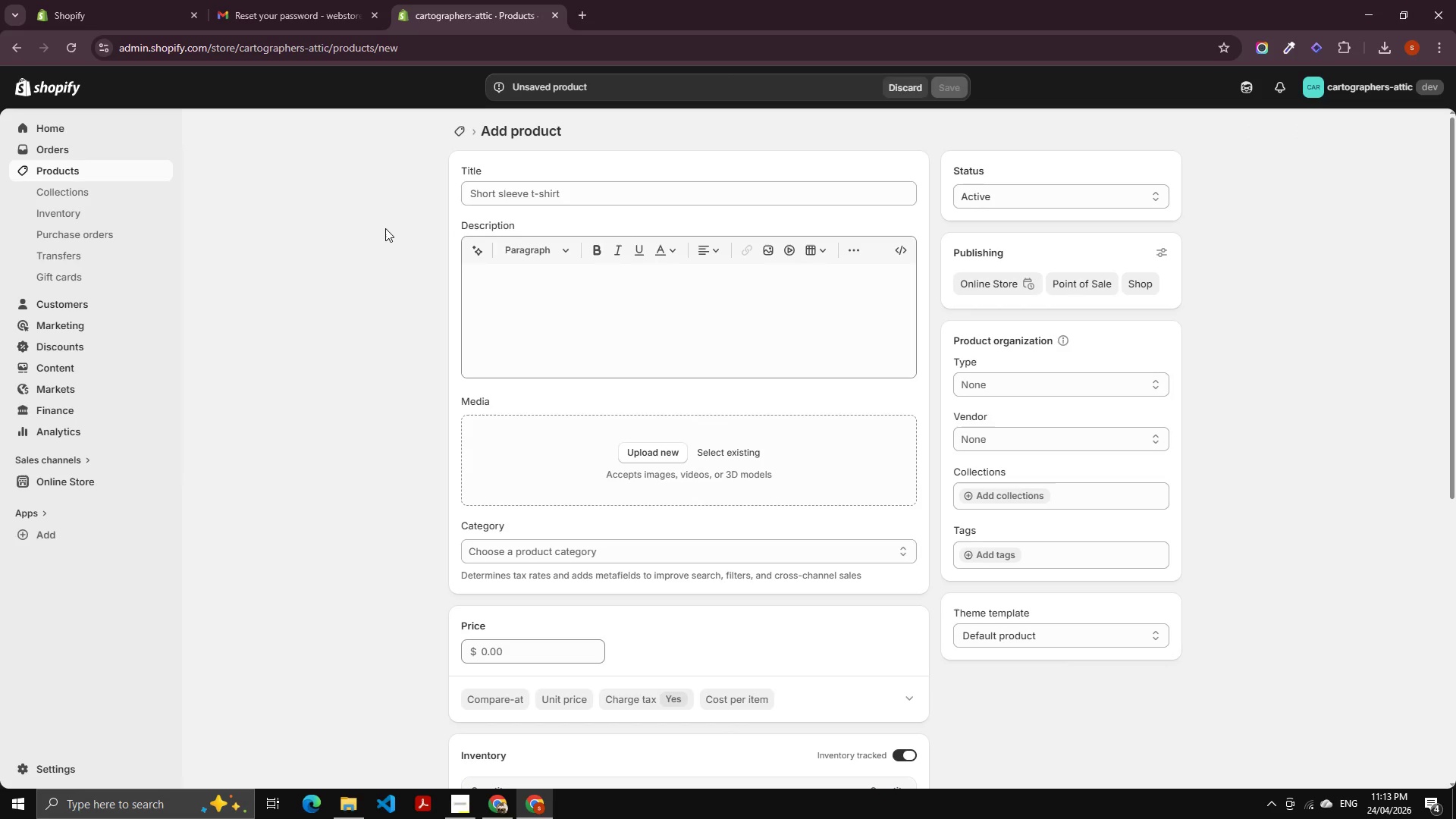 
left_click([464, 804])